 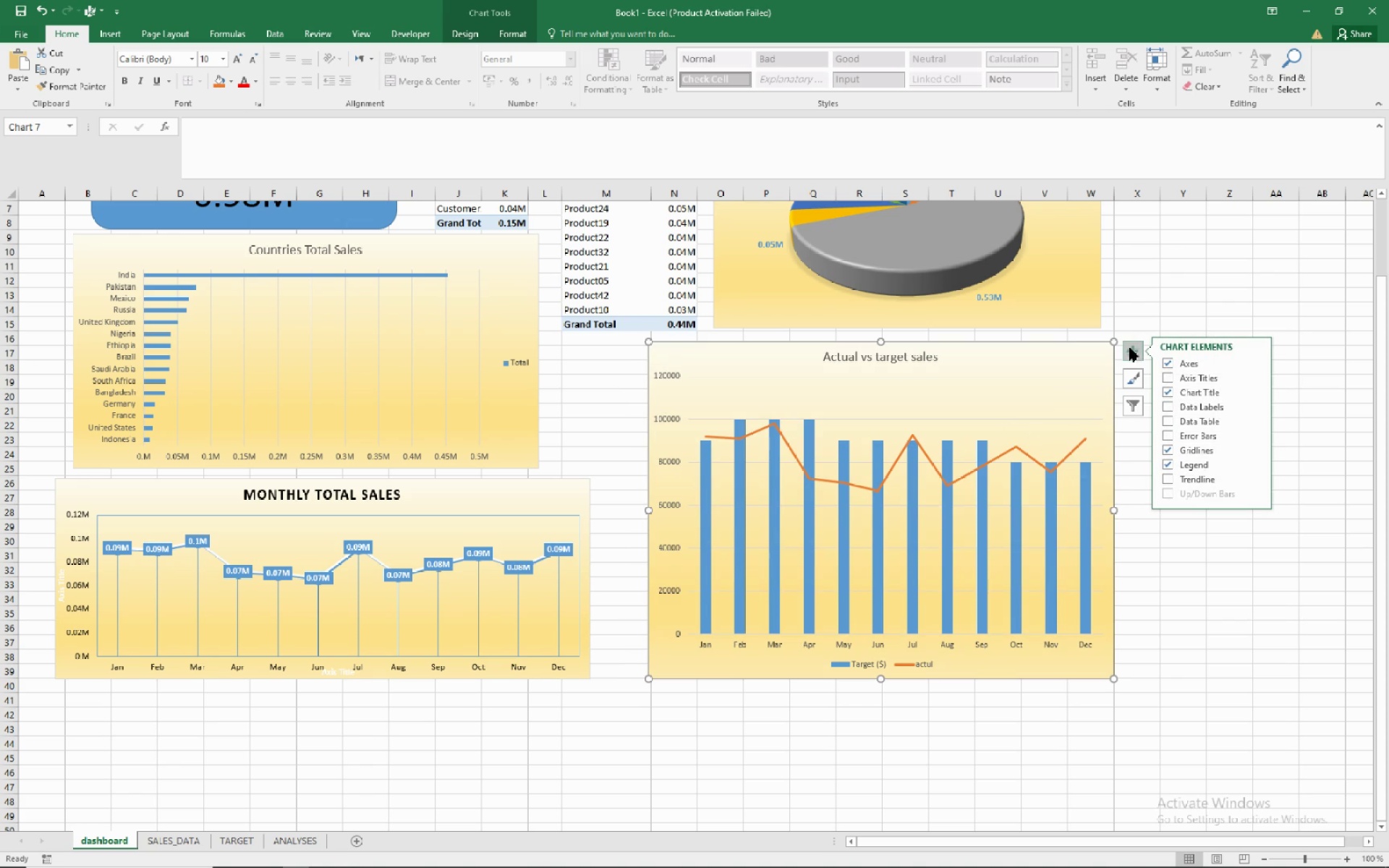 
left_click([1192, 406])
 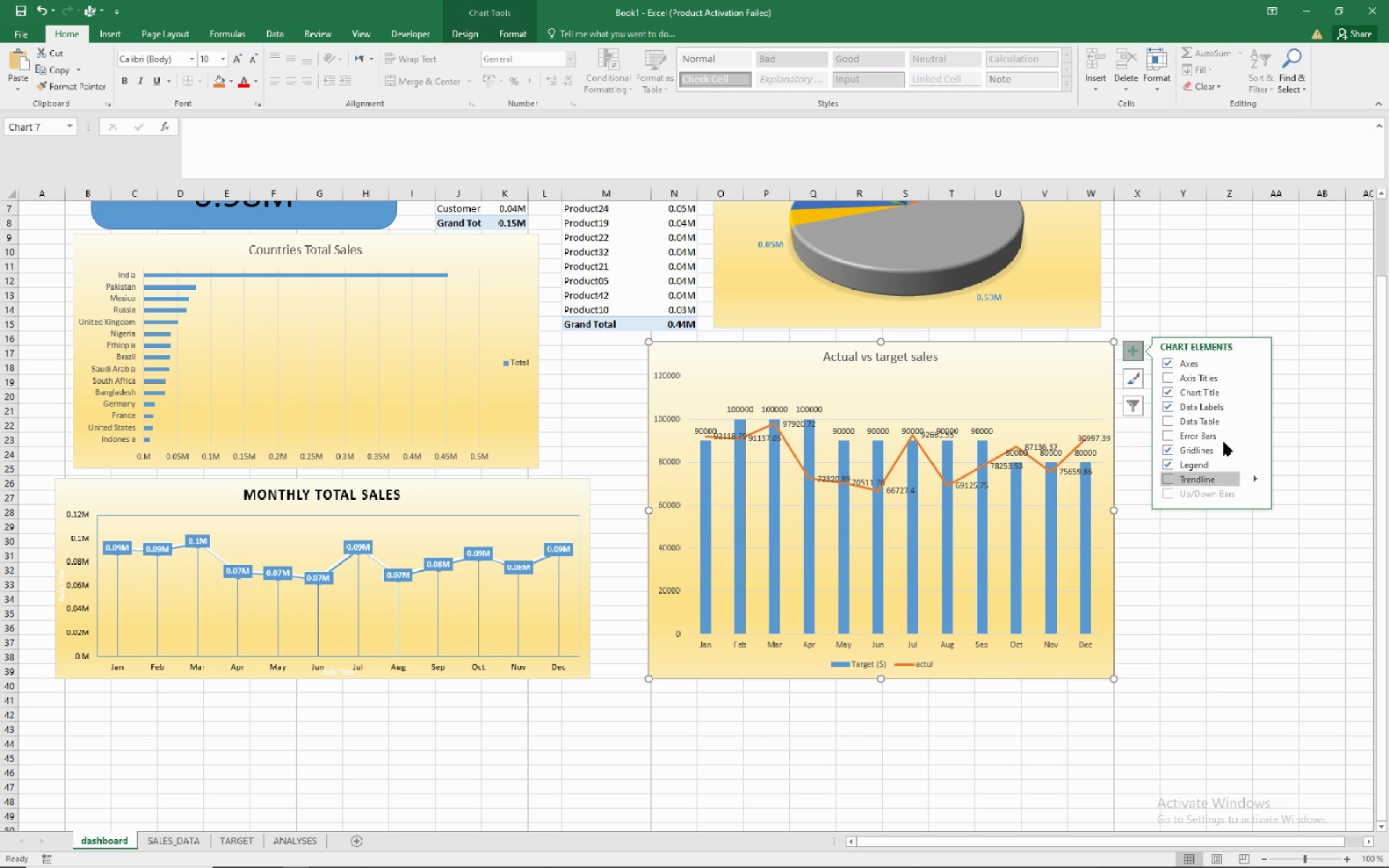 
left_click([1259, 407])
 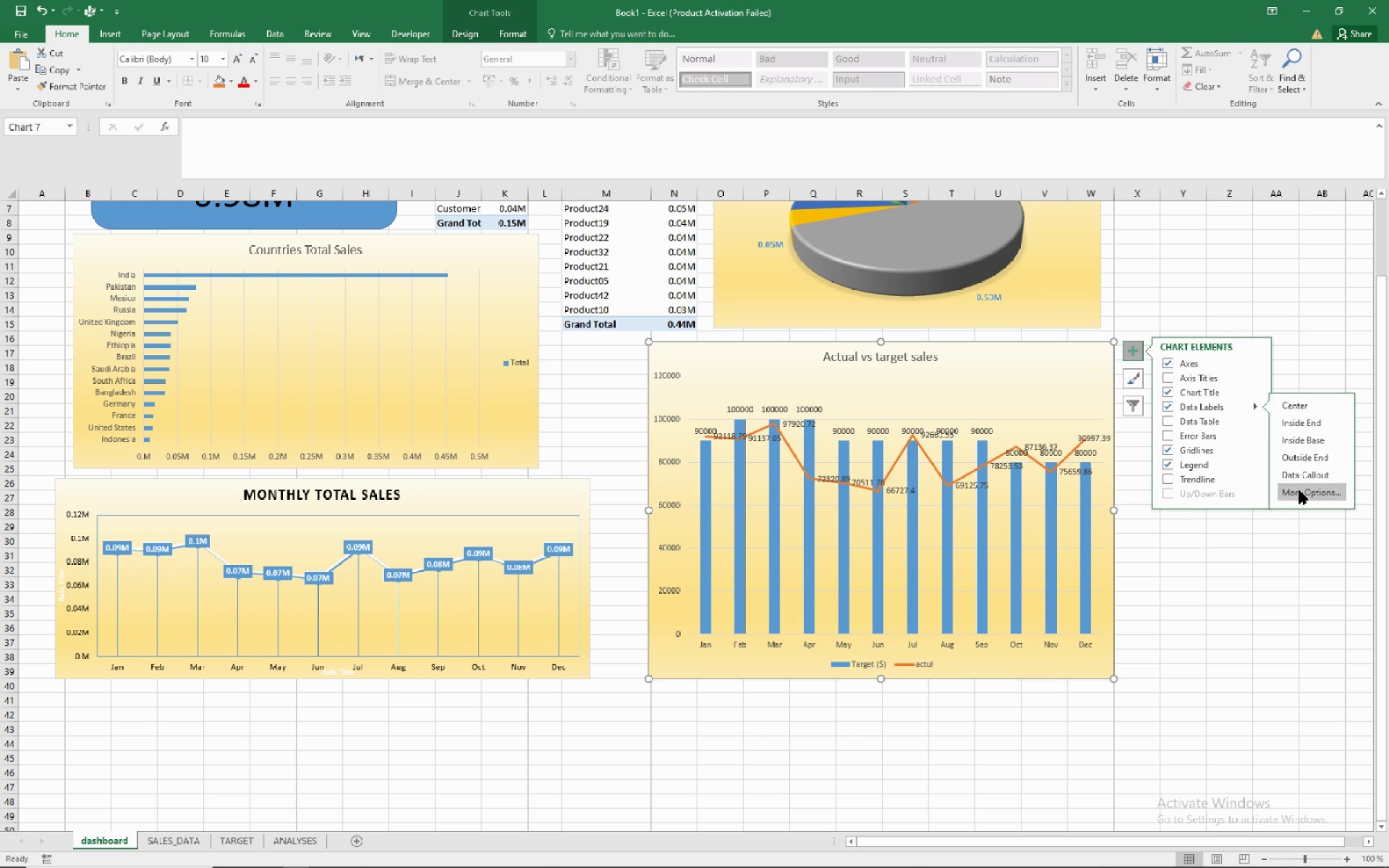 
left_click([1299, 491])
 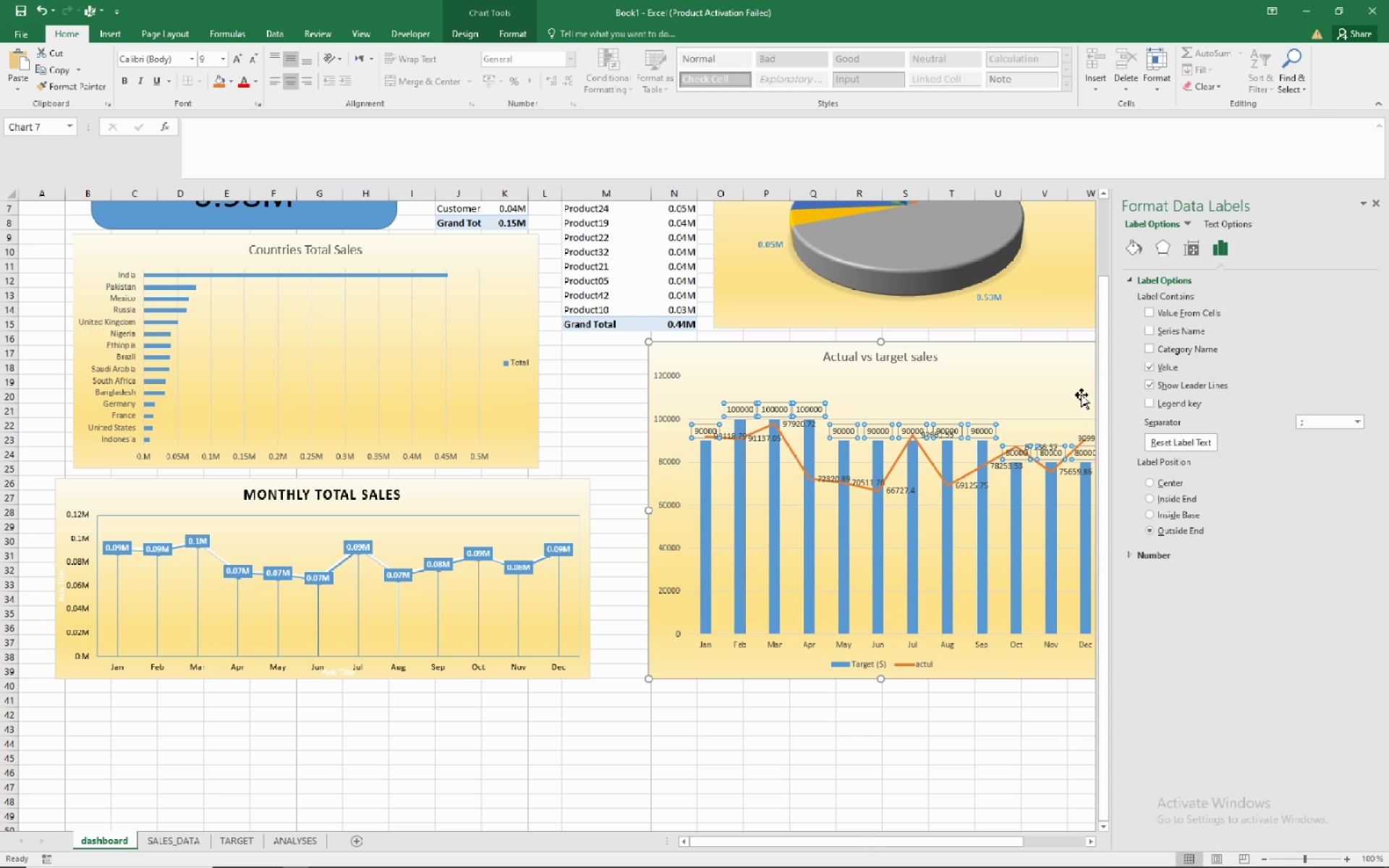 
wait(7.7)
 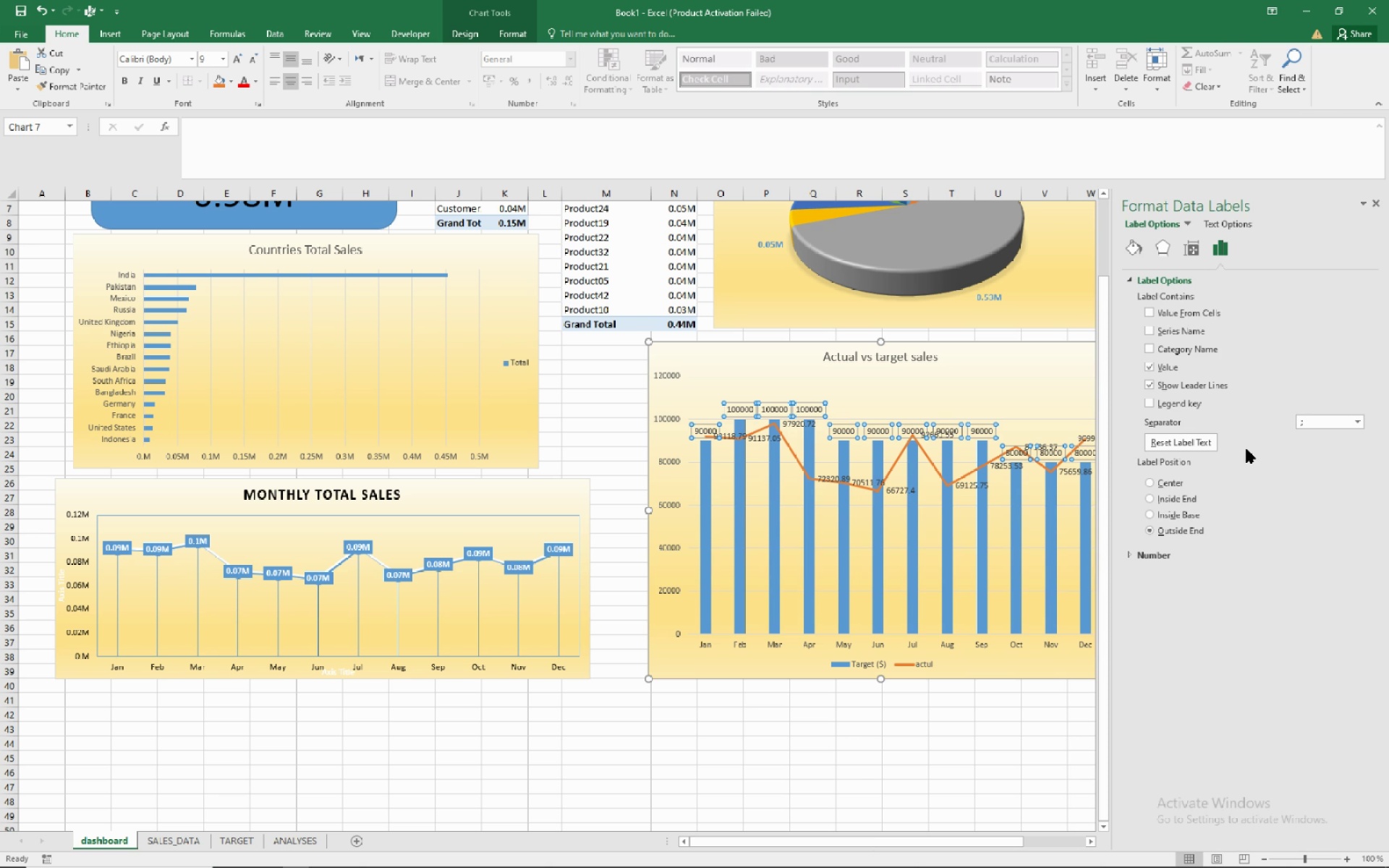 
left_click([1373, 197])